 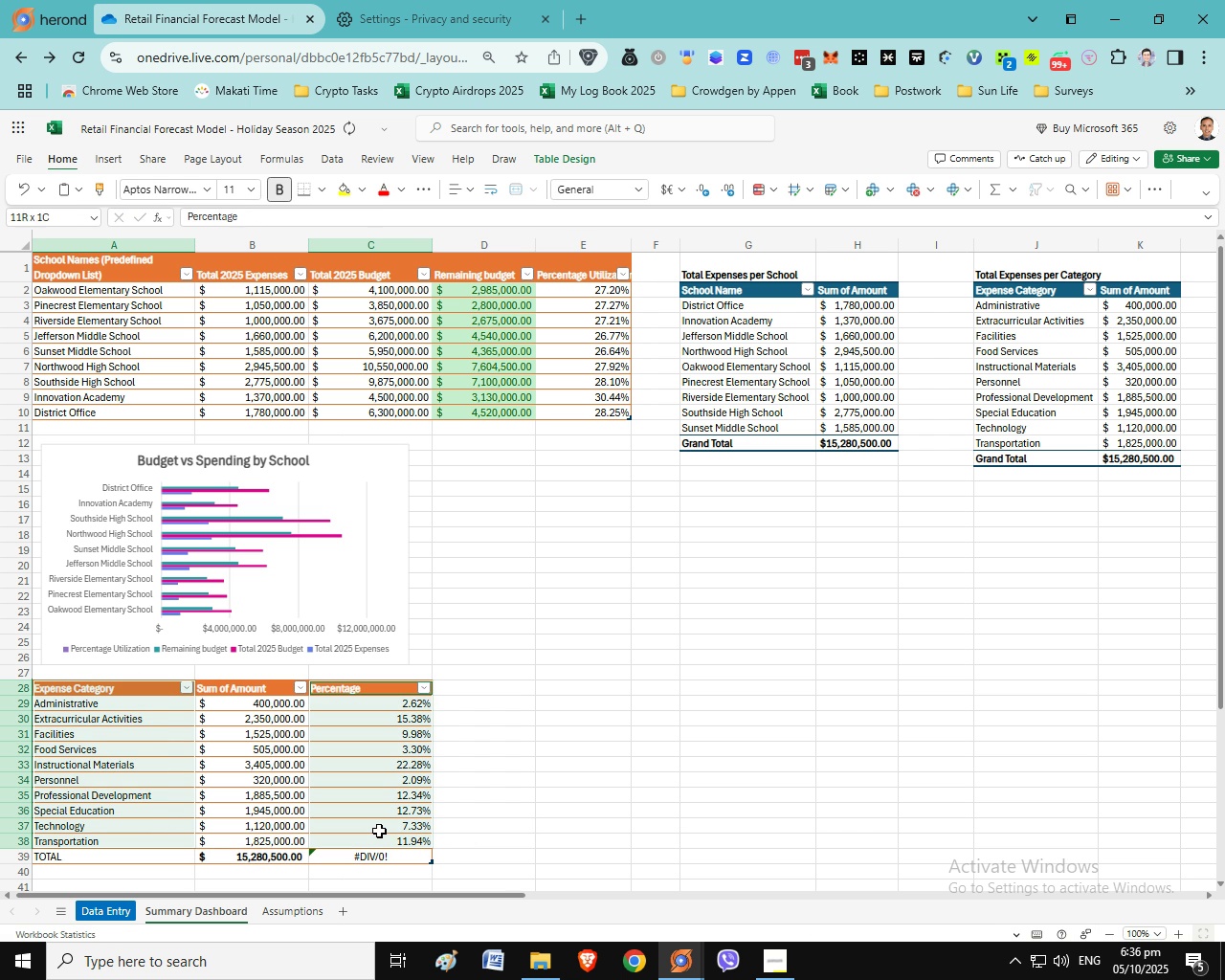 
key(Control+ControlLeft)
 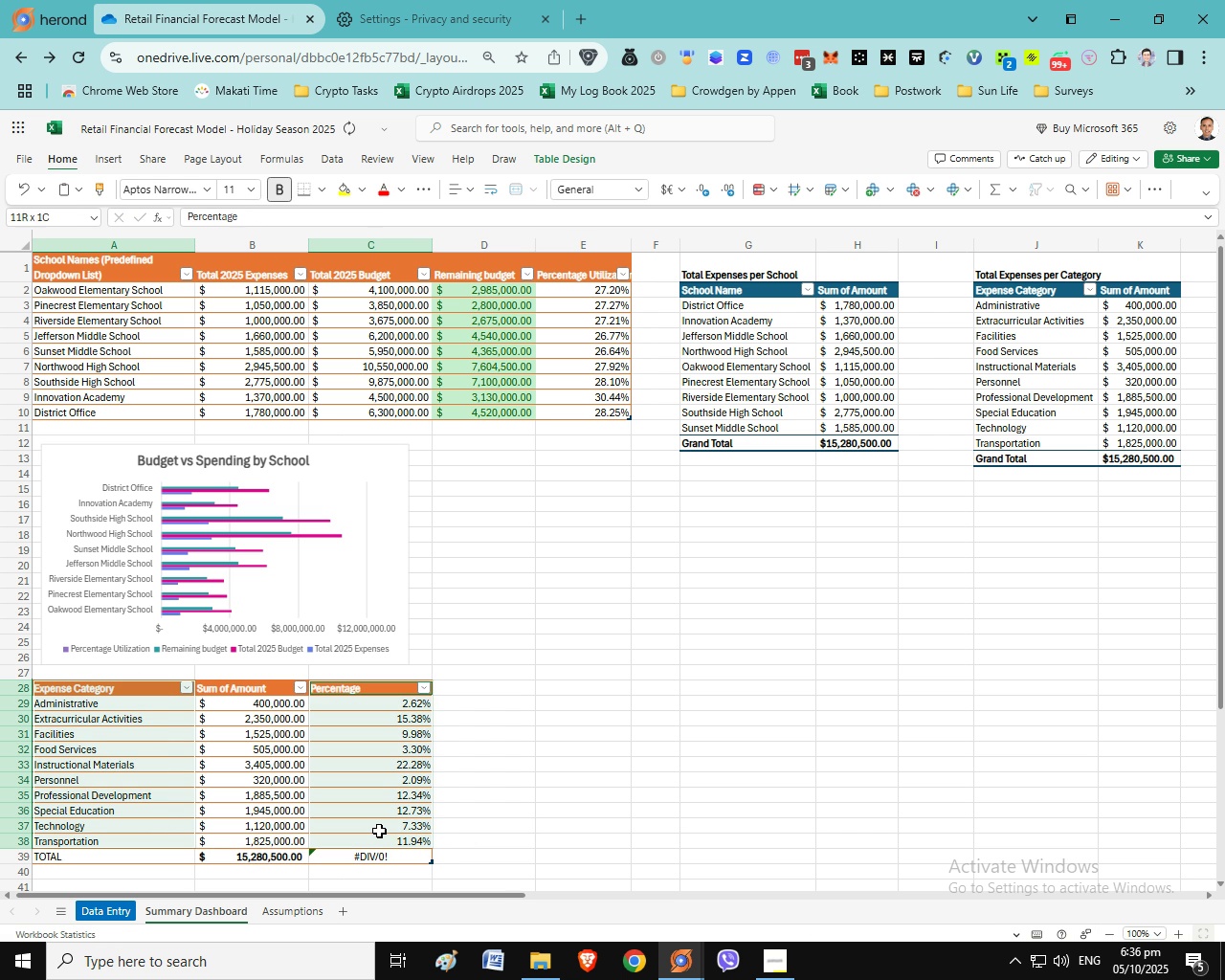 
key(Control+ControlLeft)
 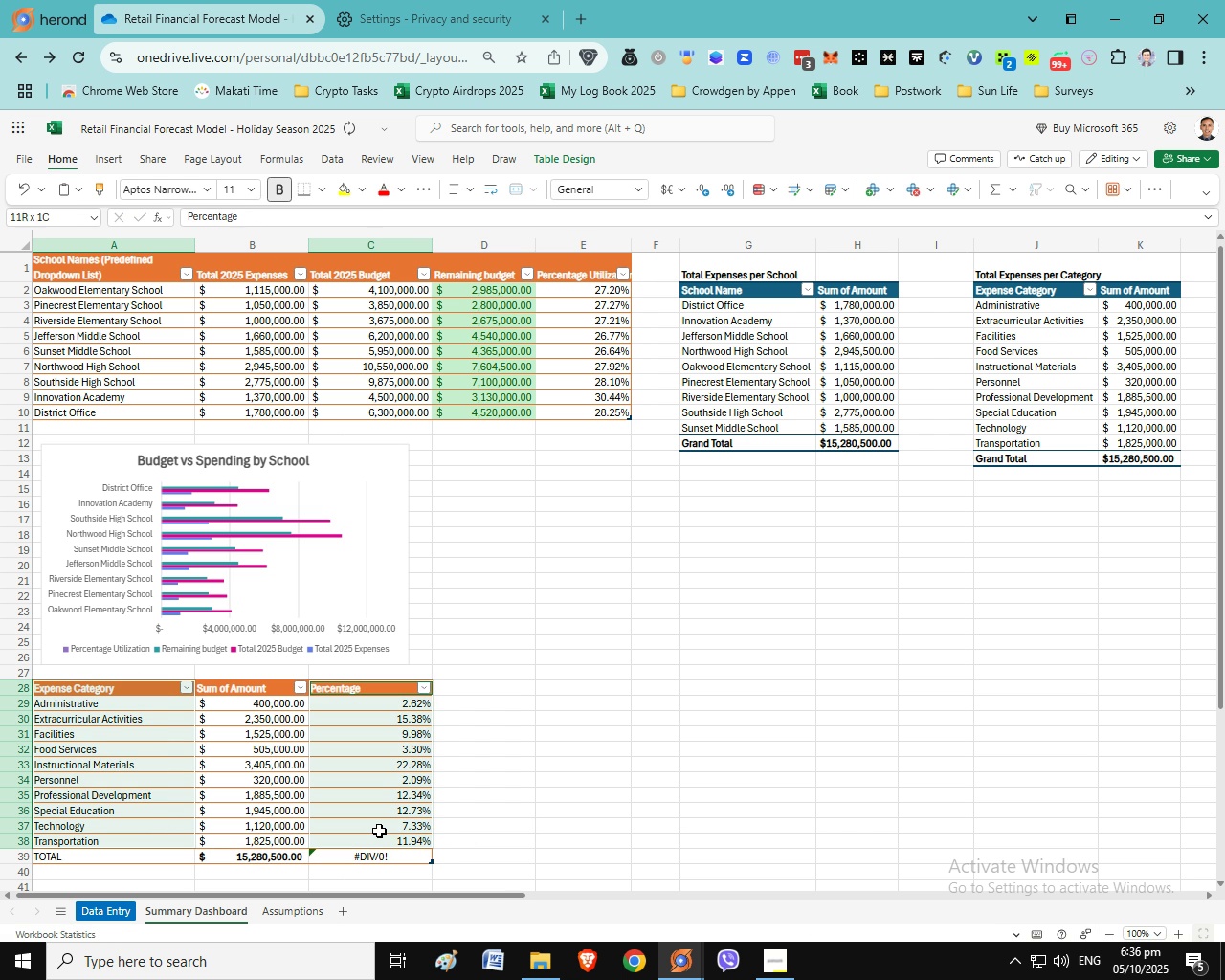 
key(Control+ControlLeft)
 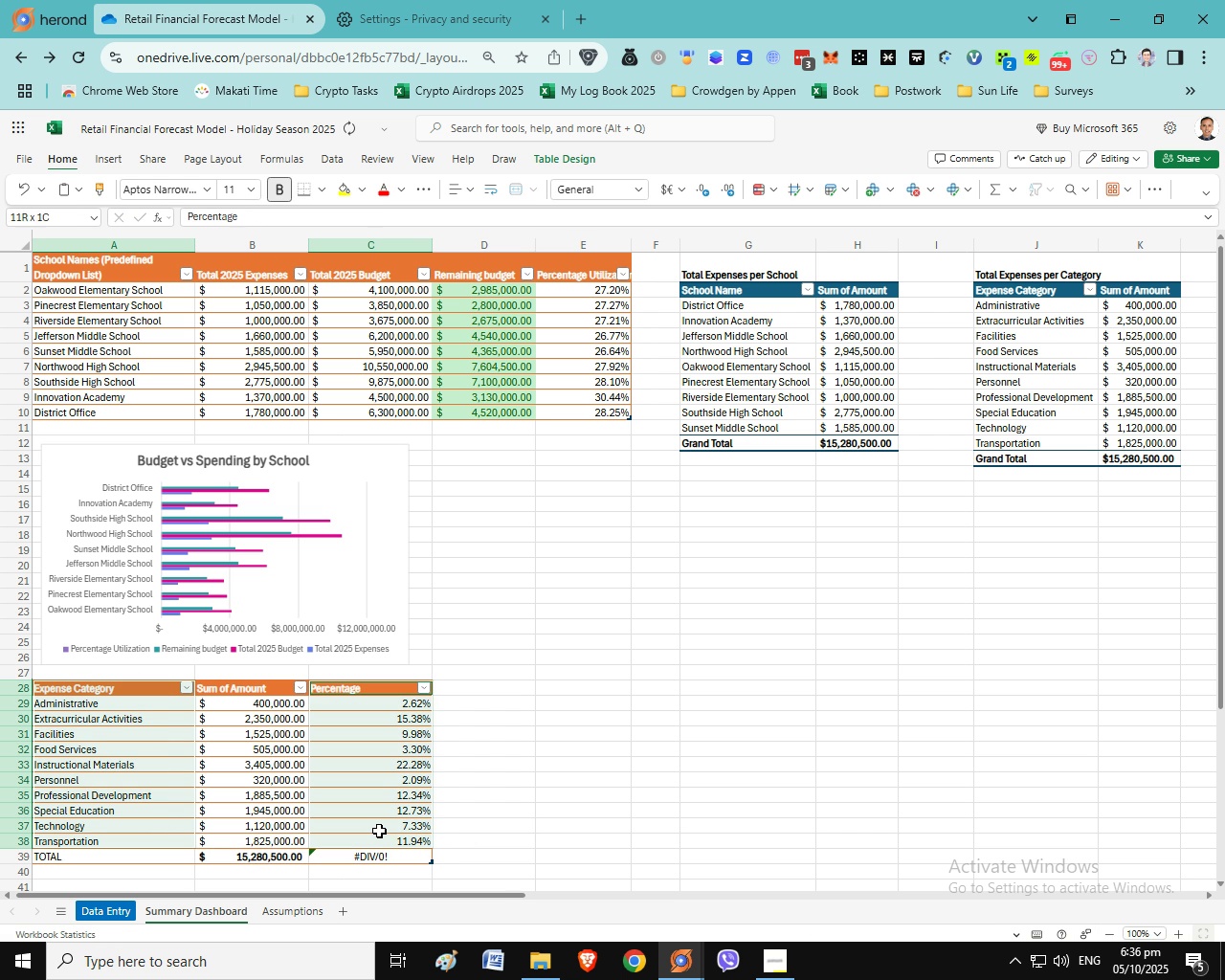 
key(Control+ControlLeft)
 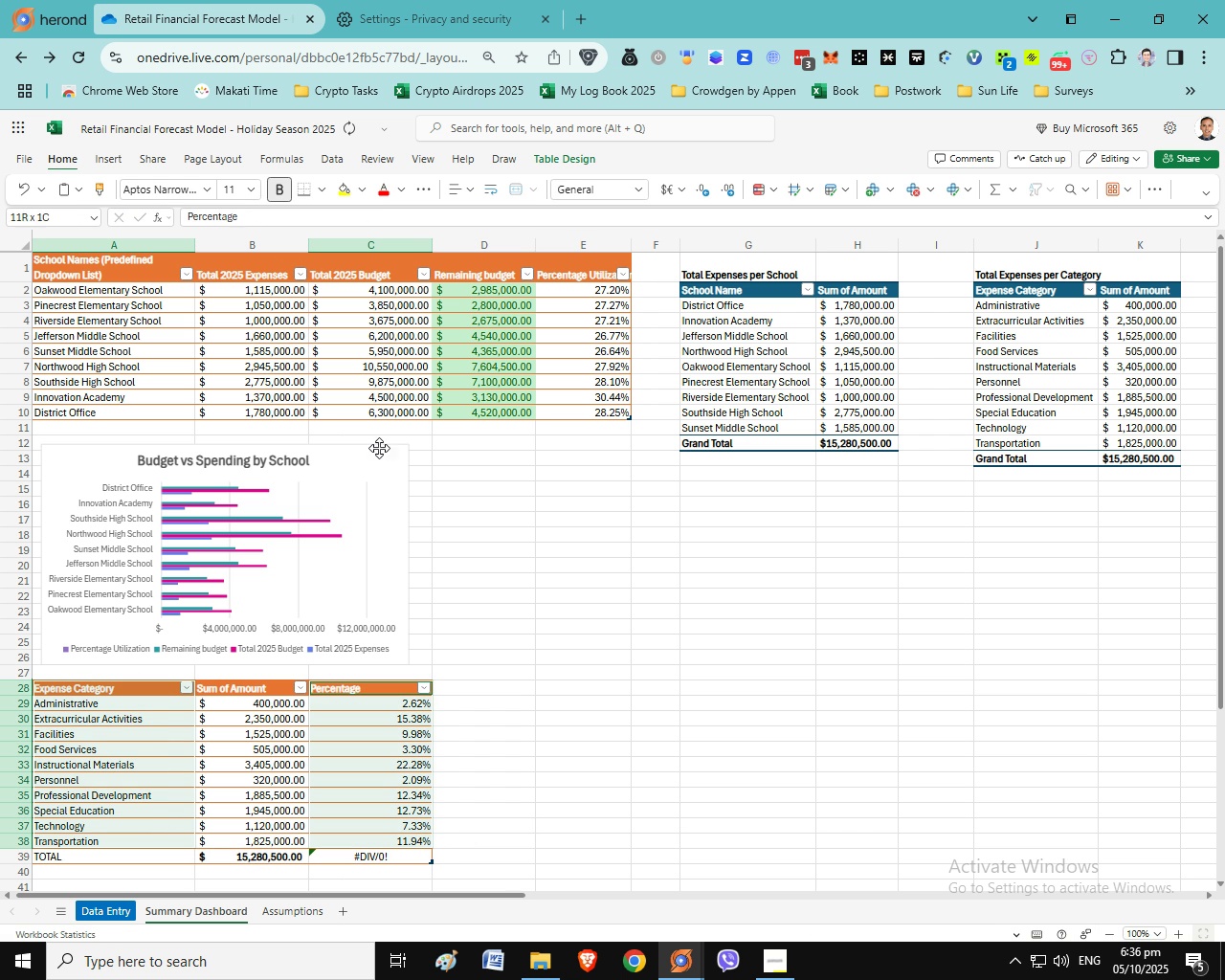 
key(Control+ControlLeft)
 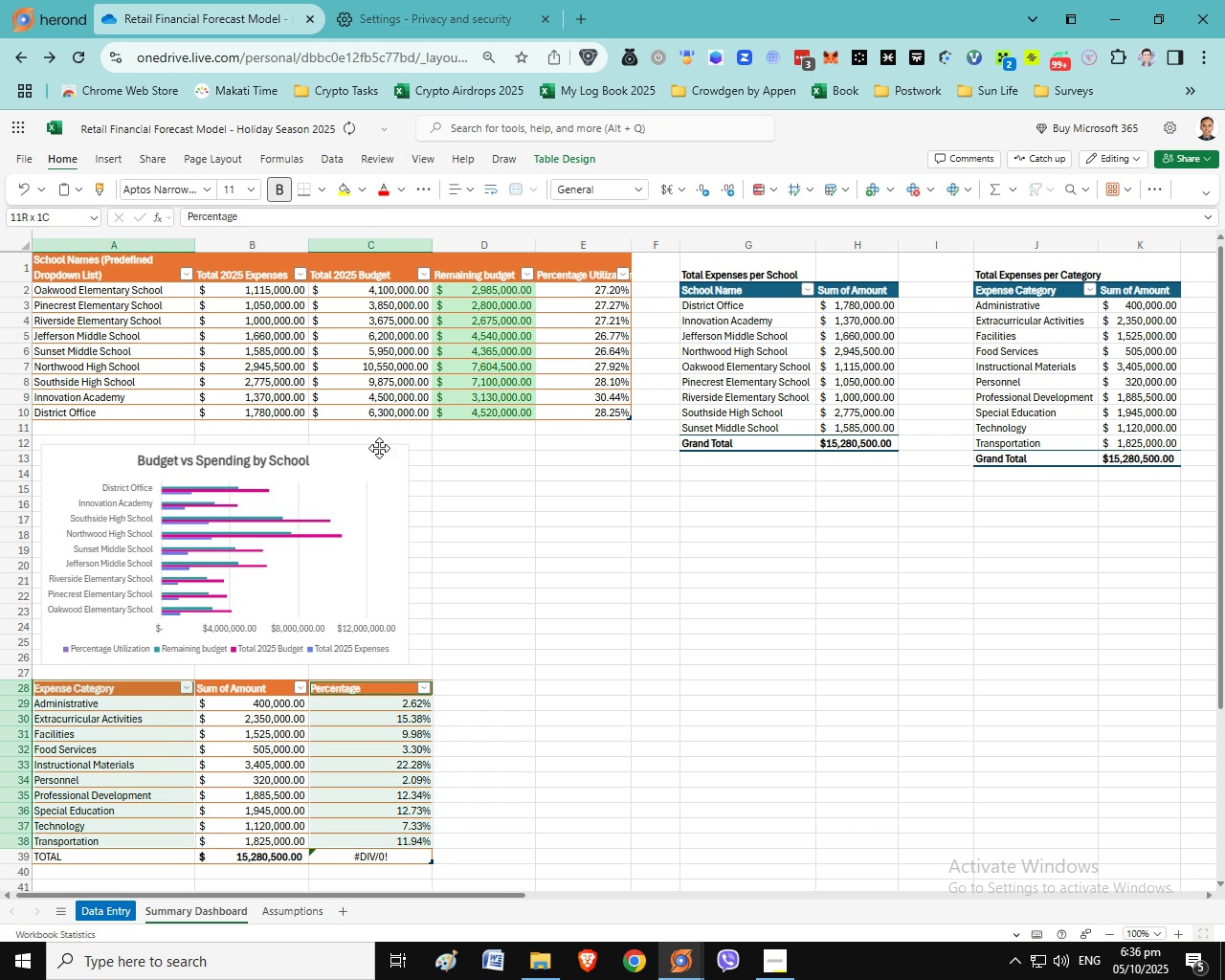 
key(Control+ControlLeft)
 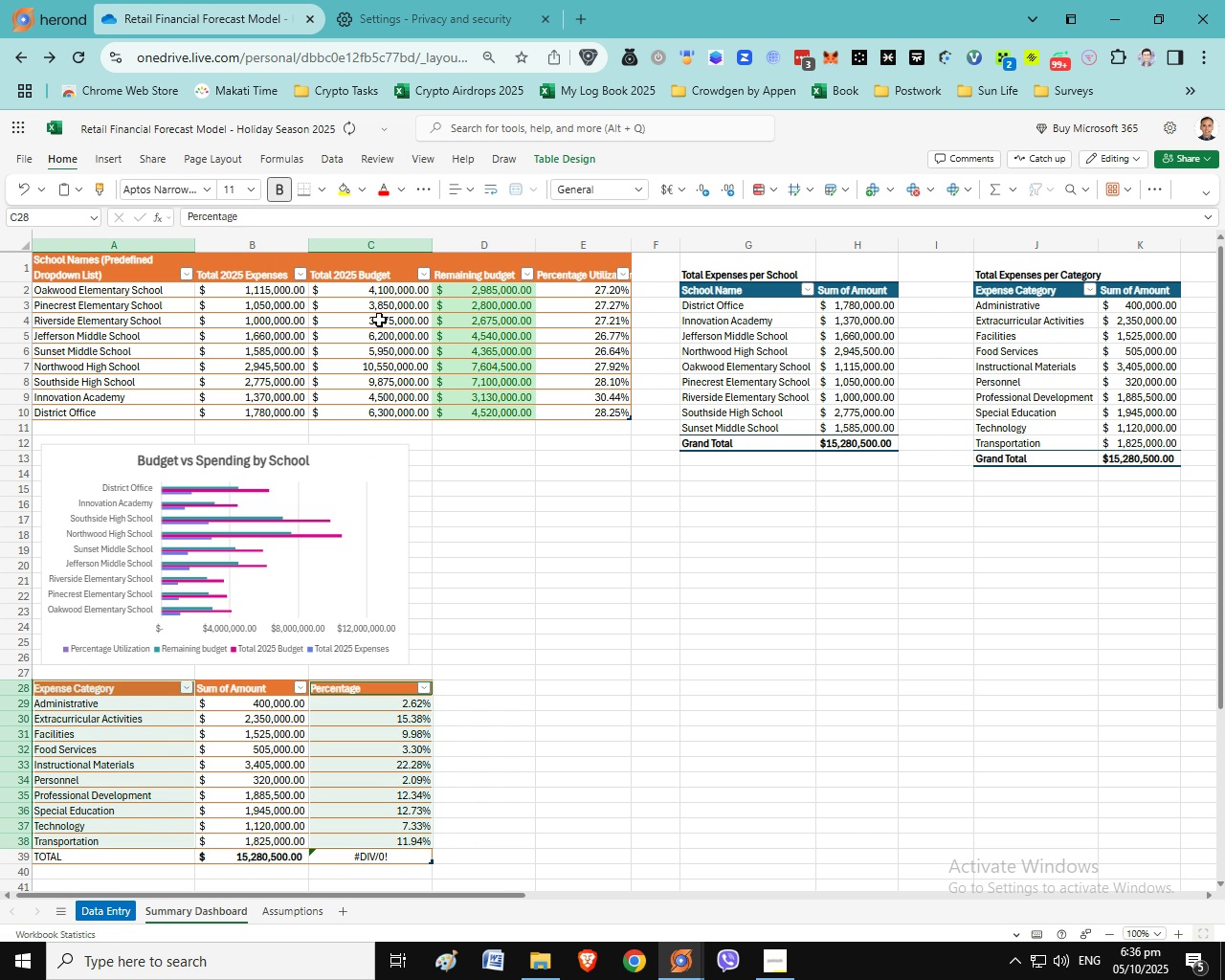 
key(Control+ControlLeft)
 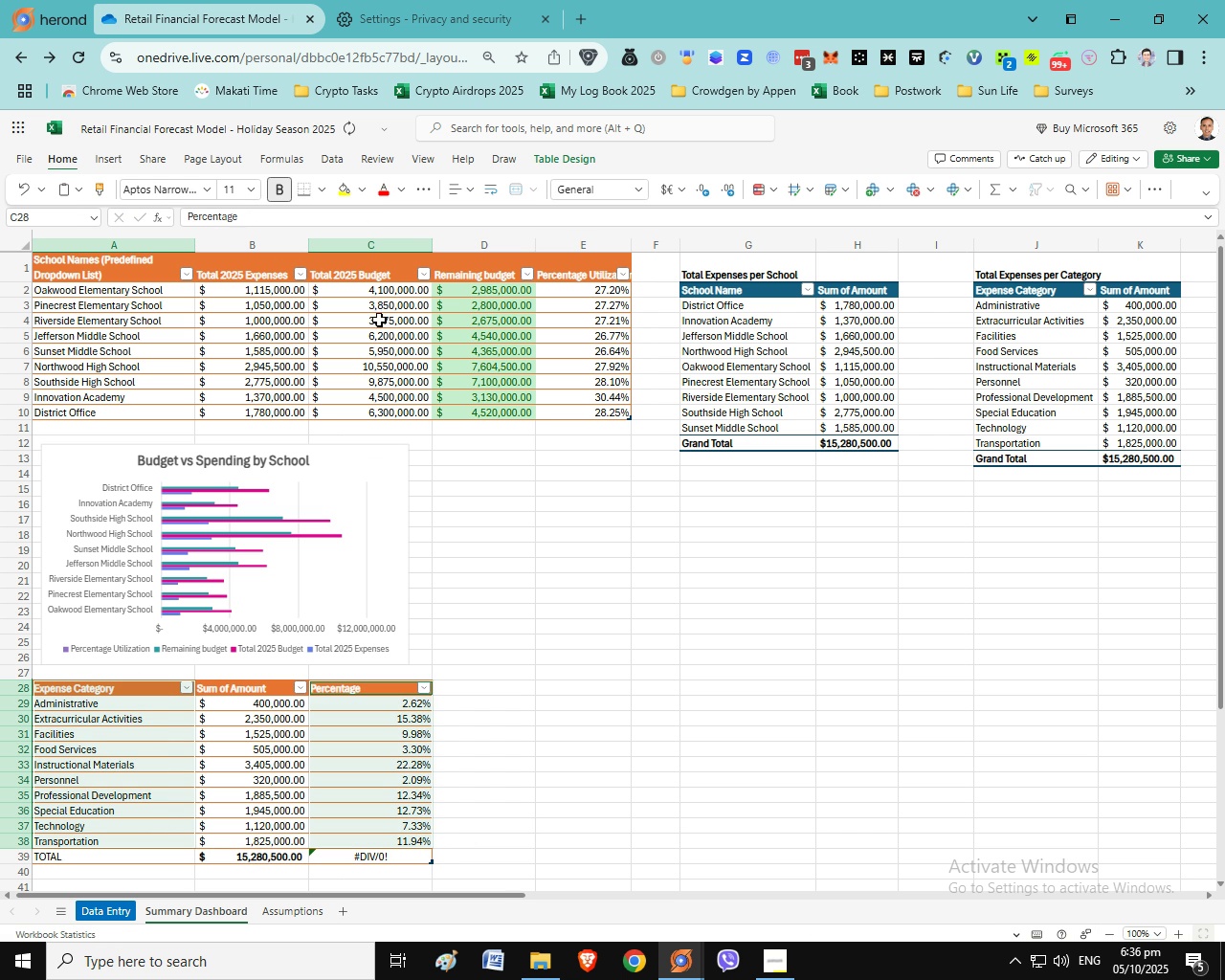 
key(Control+ControlLeft)
 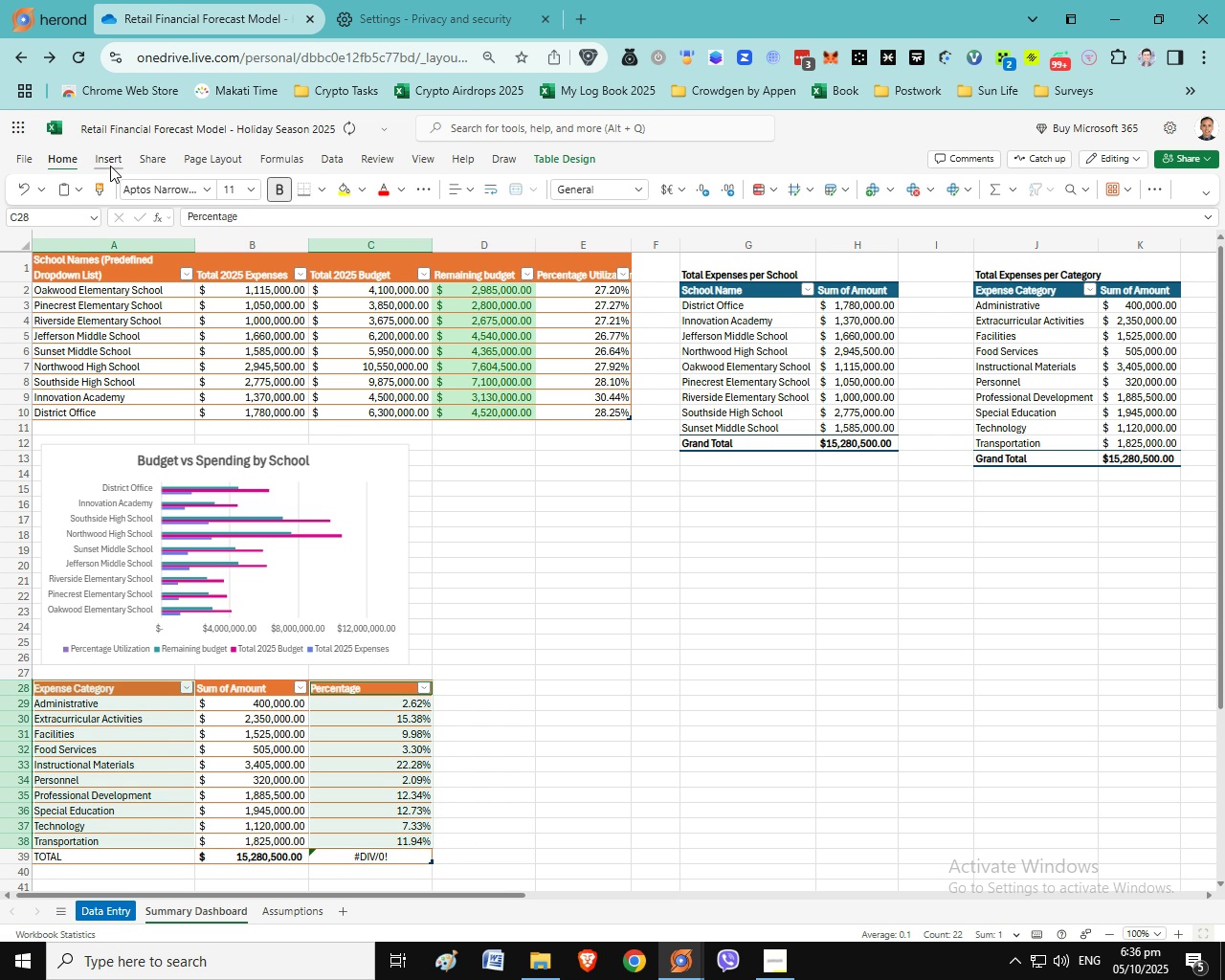 
left_click([110, 166])
 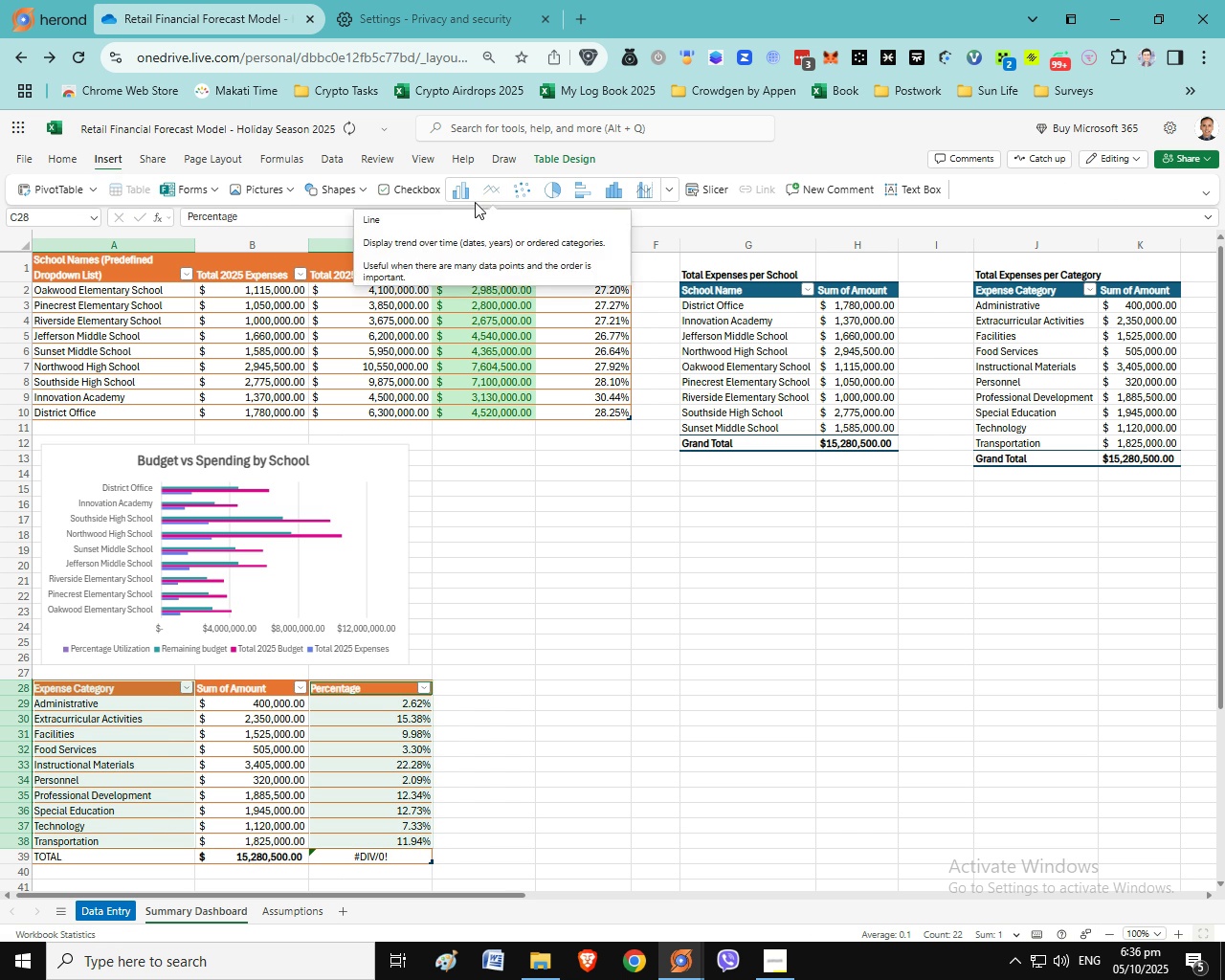 
left_click([550, 193])